 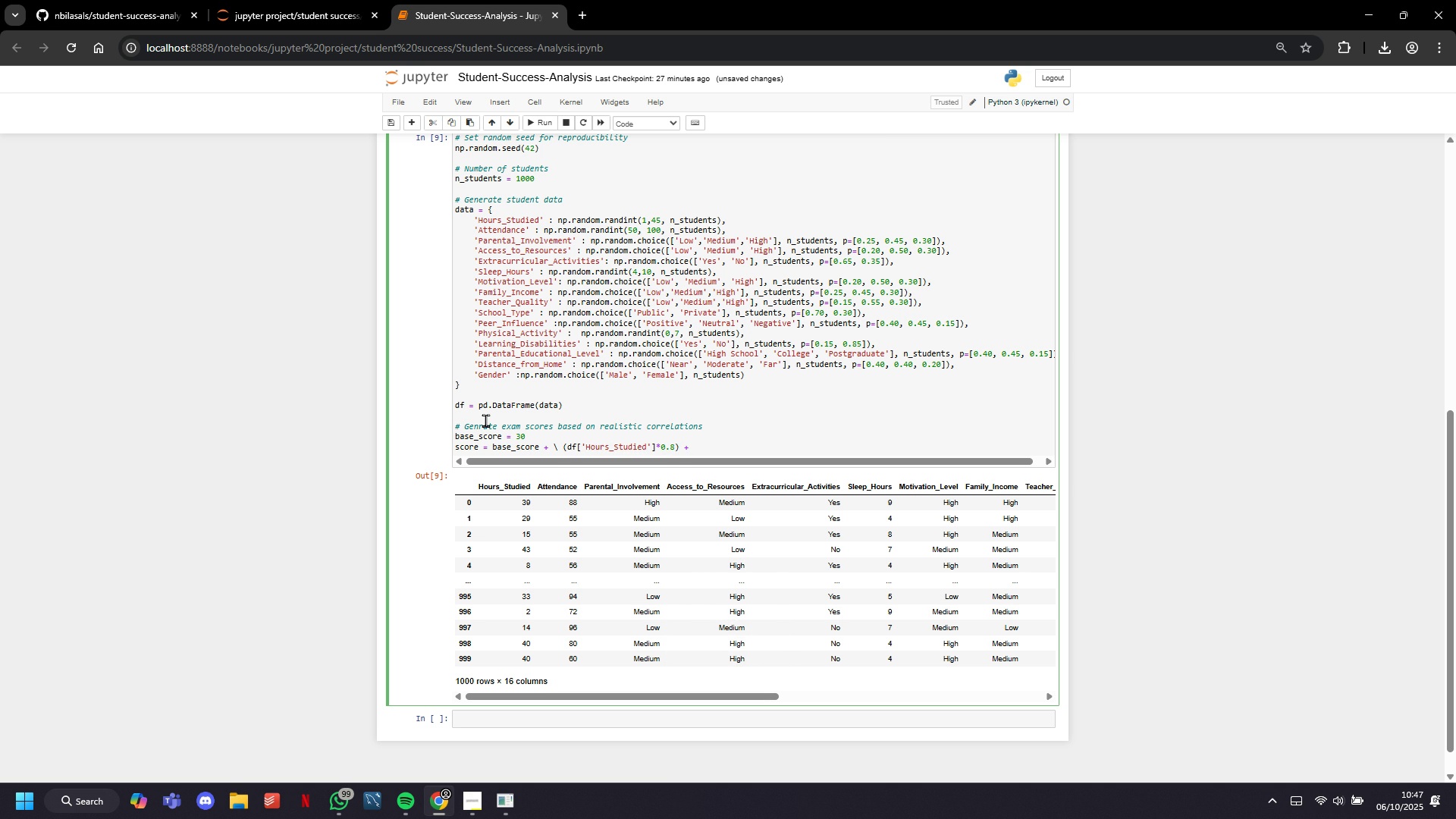 
key(Space)
 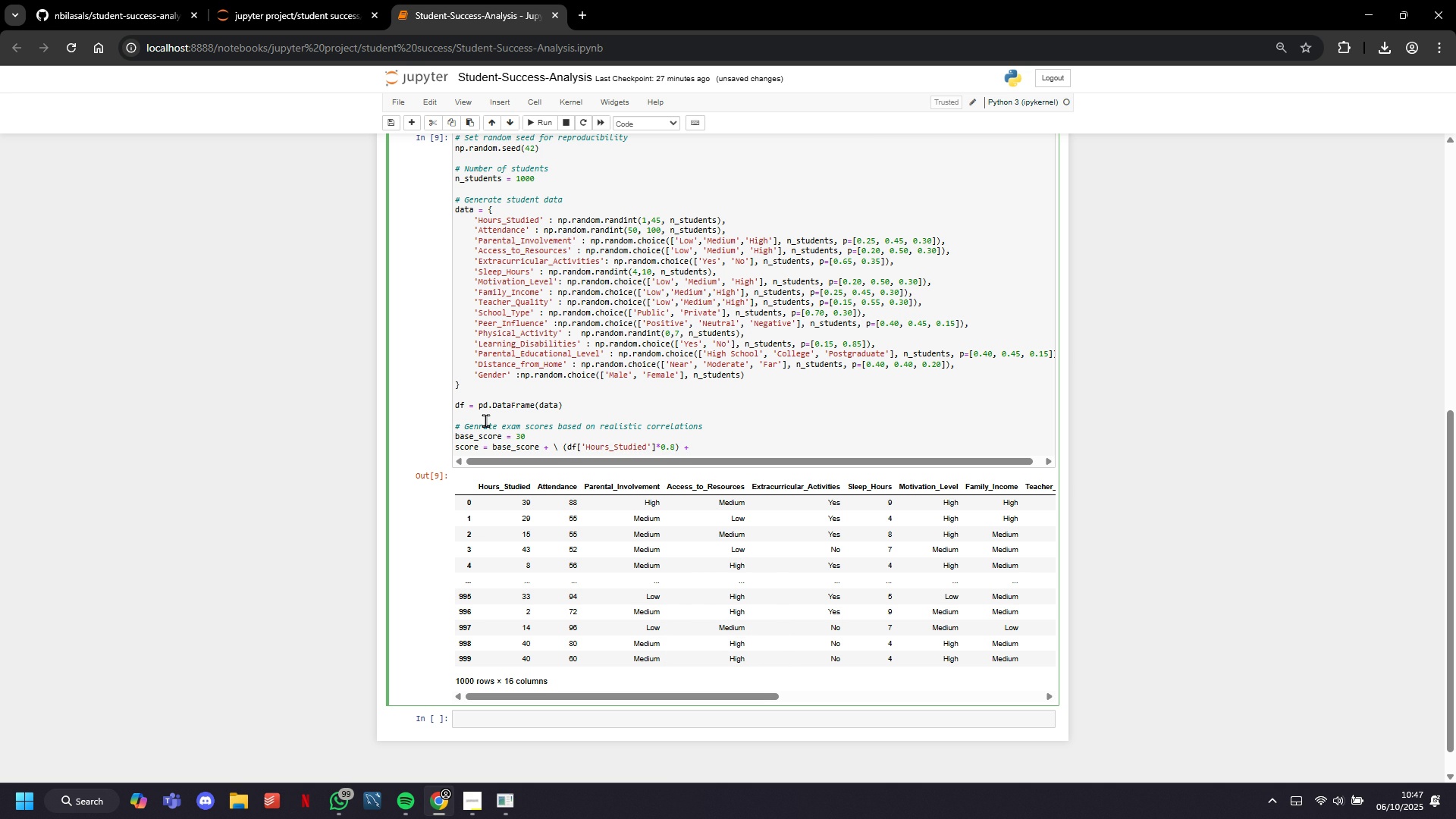 
key(Slash)
 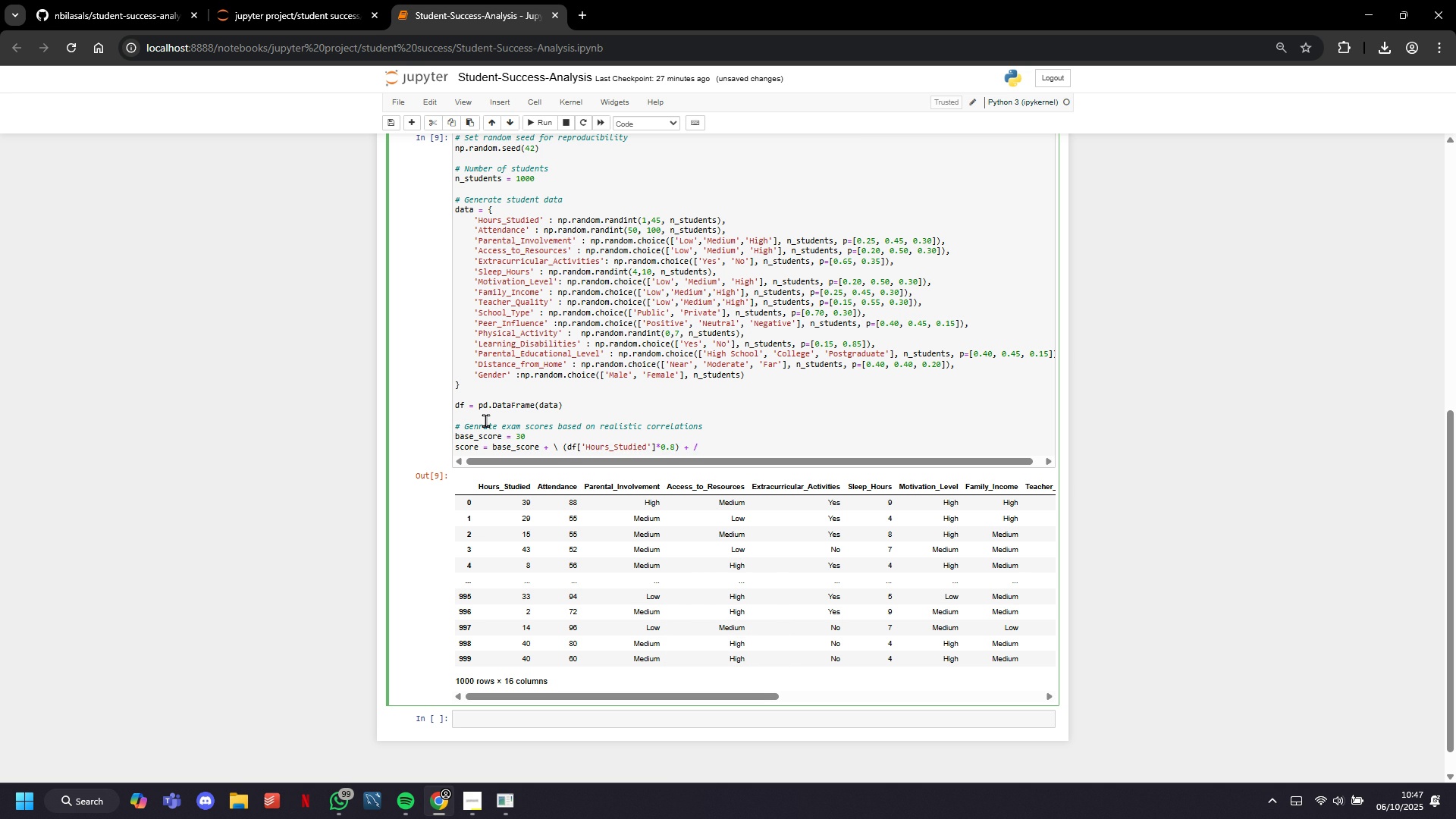 
key(Backspace)
 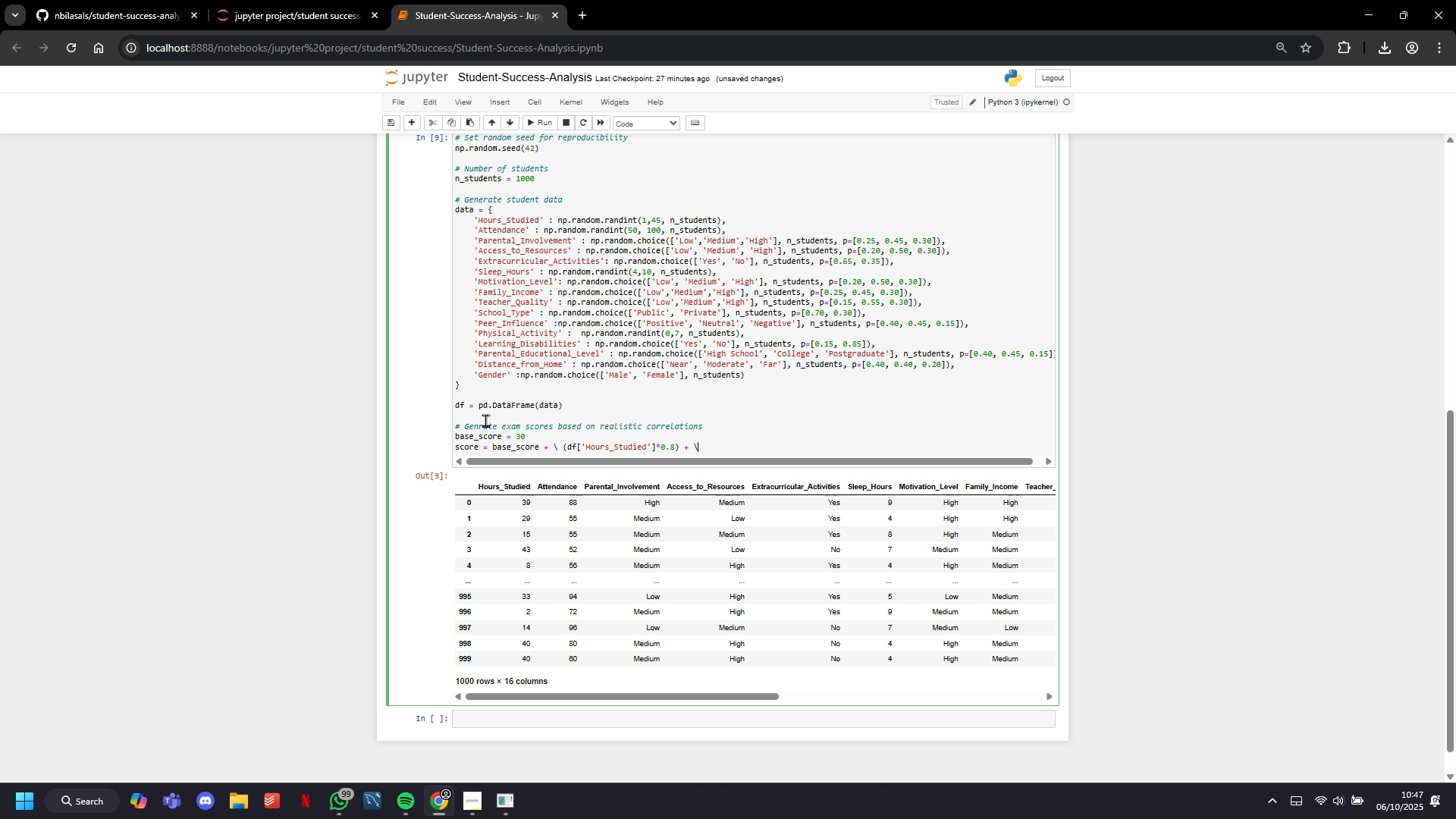 
key(Backslash)
 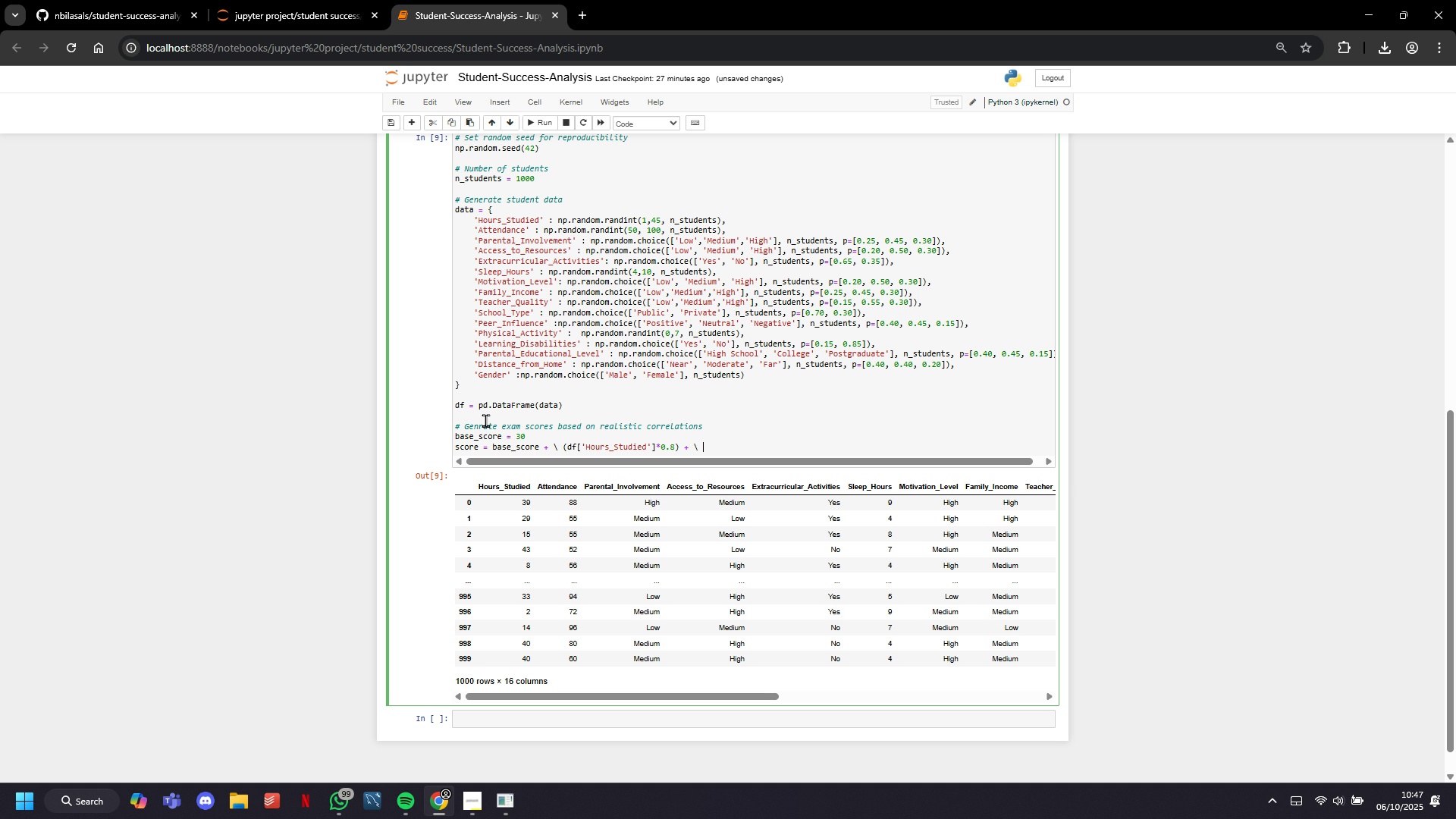 
key(Space)